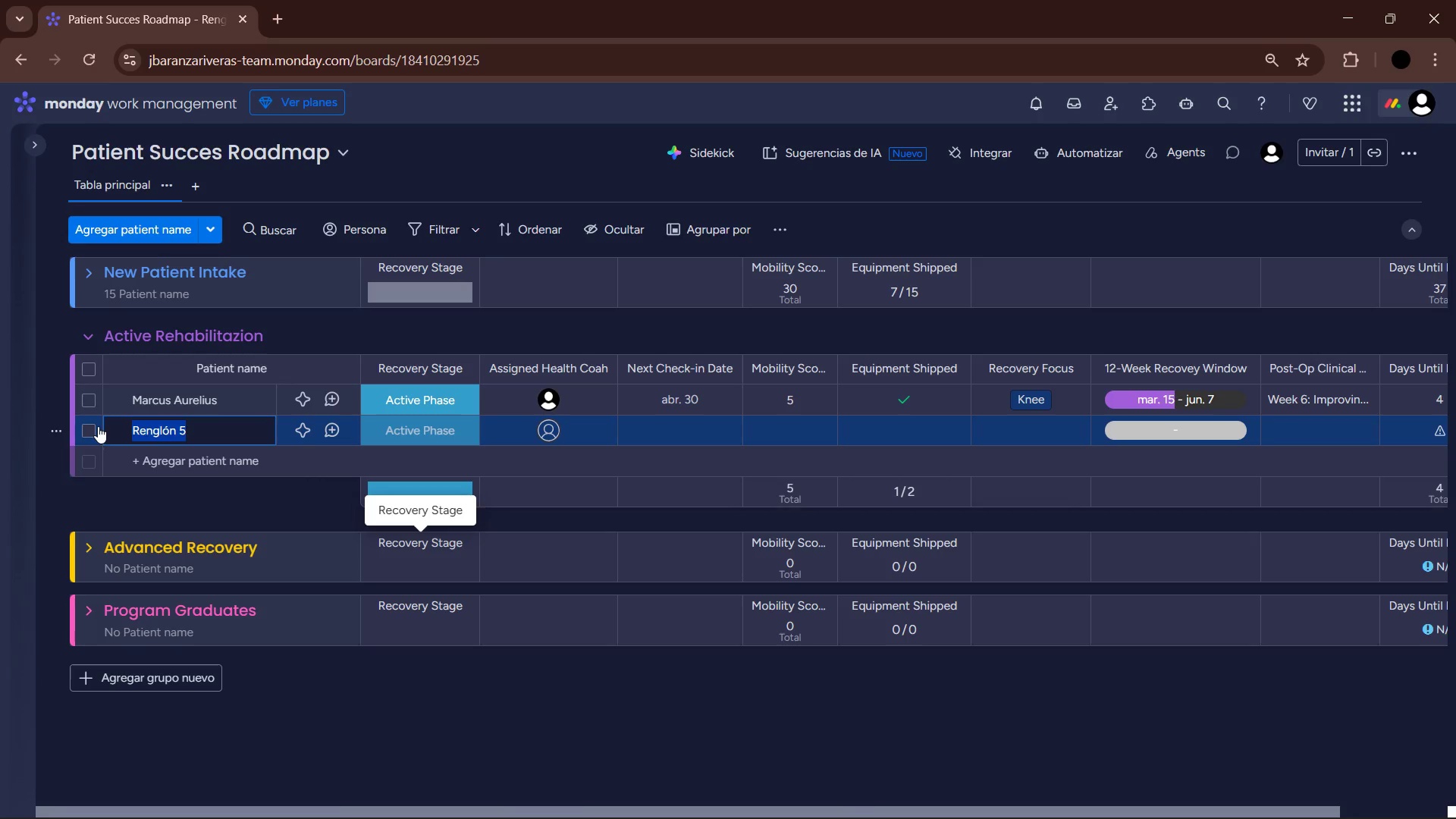 
type(Selki)
key(Backspace)
key(Backspace)
type(ina Kyle)
 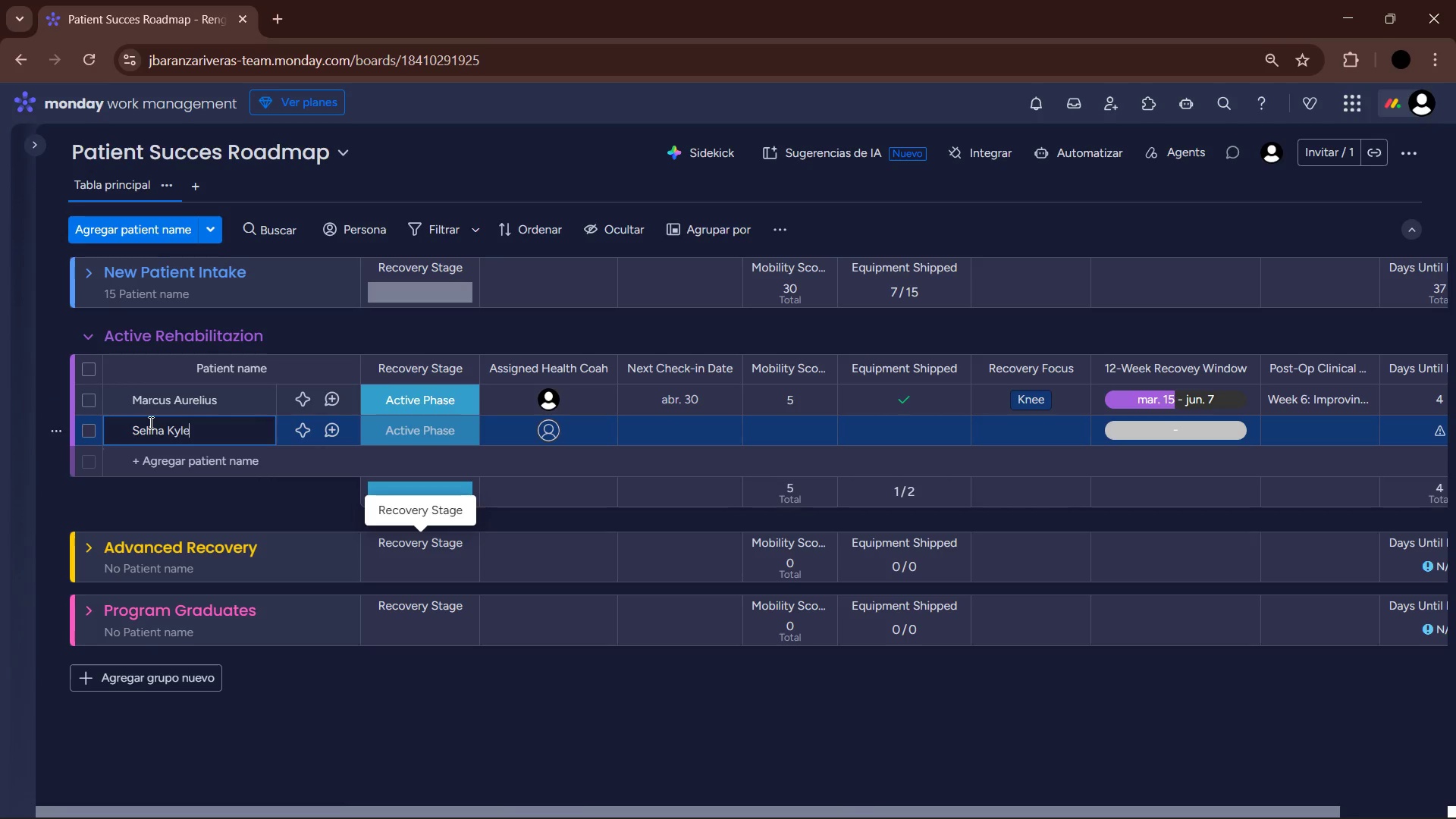 
key(Enter)
 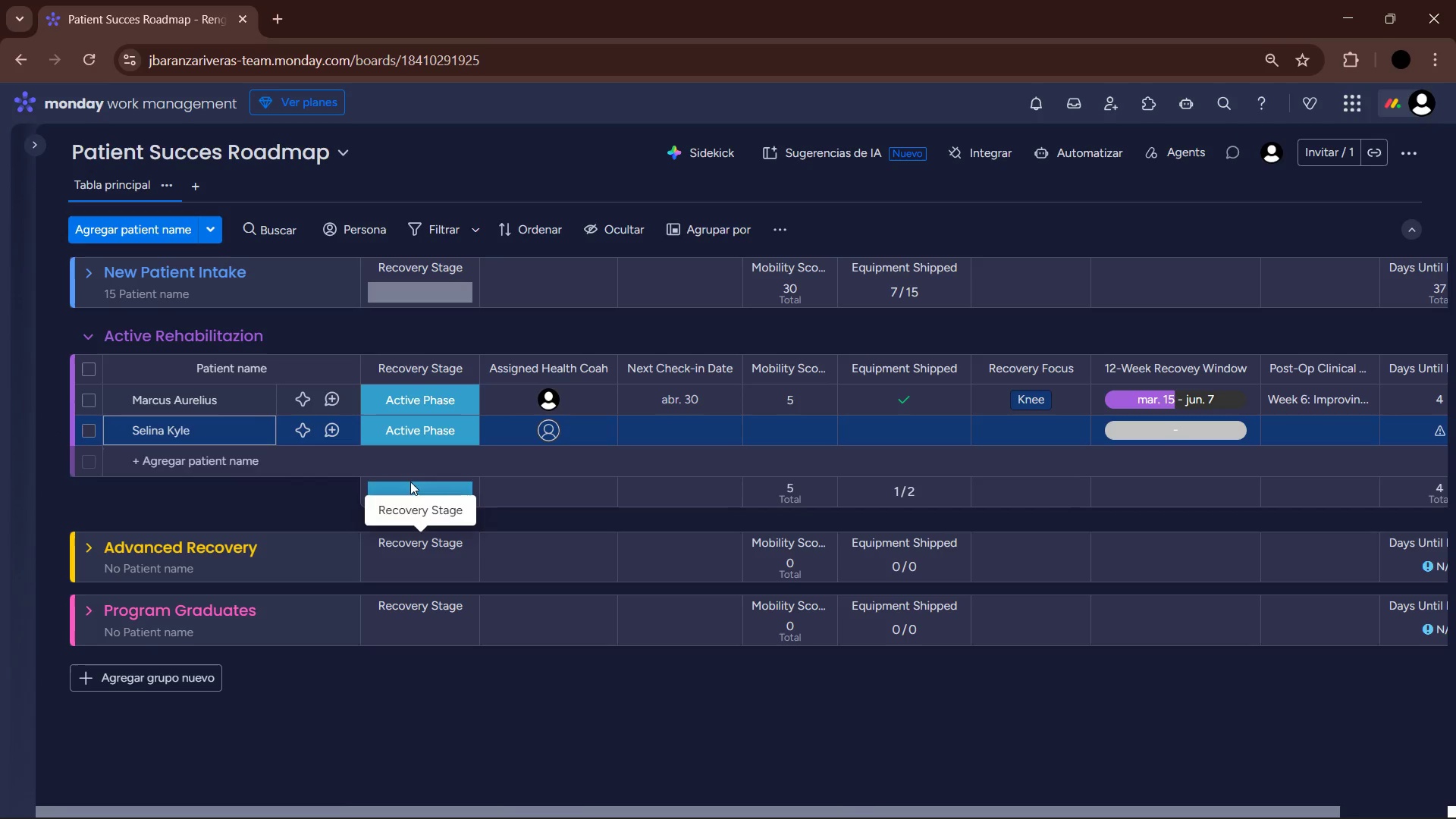 
left_click([544, 428])
 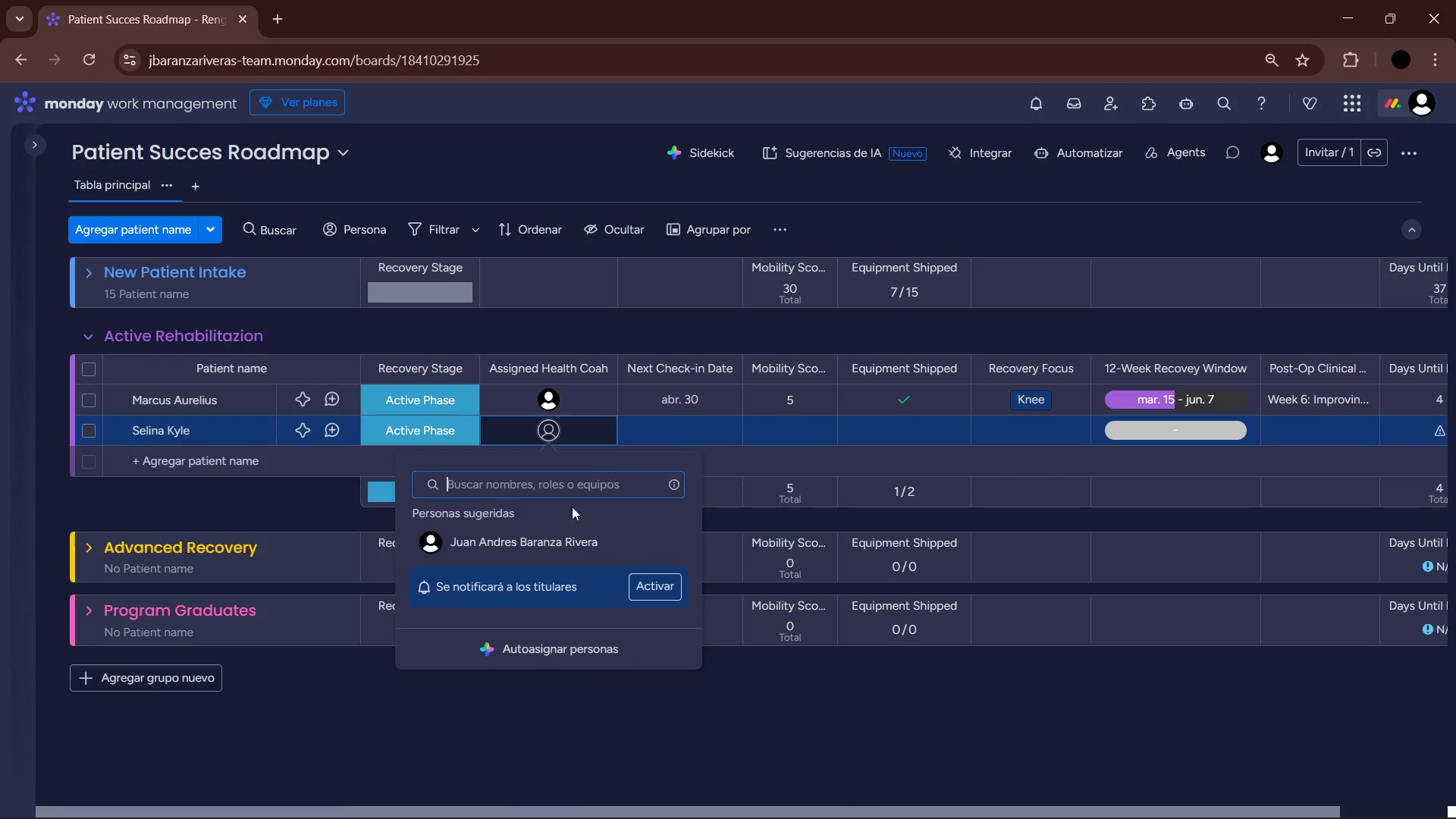 
left_click([537, 544])
 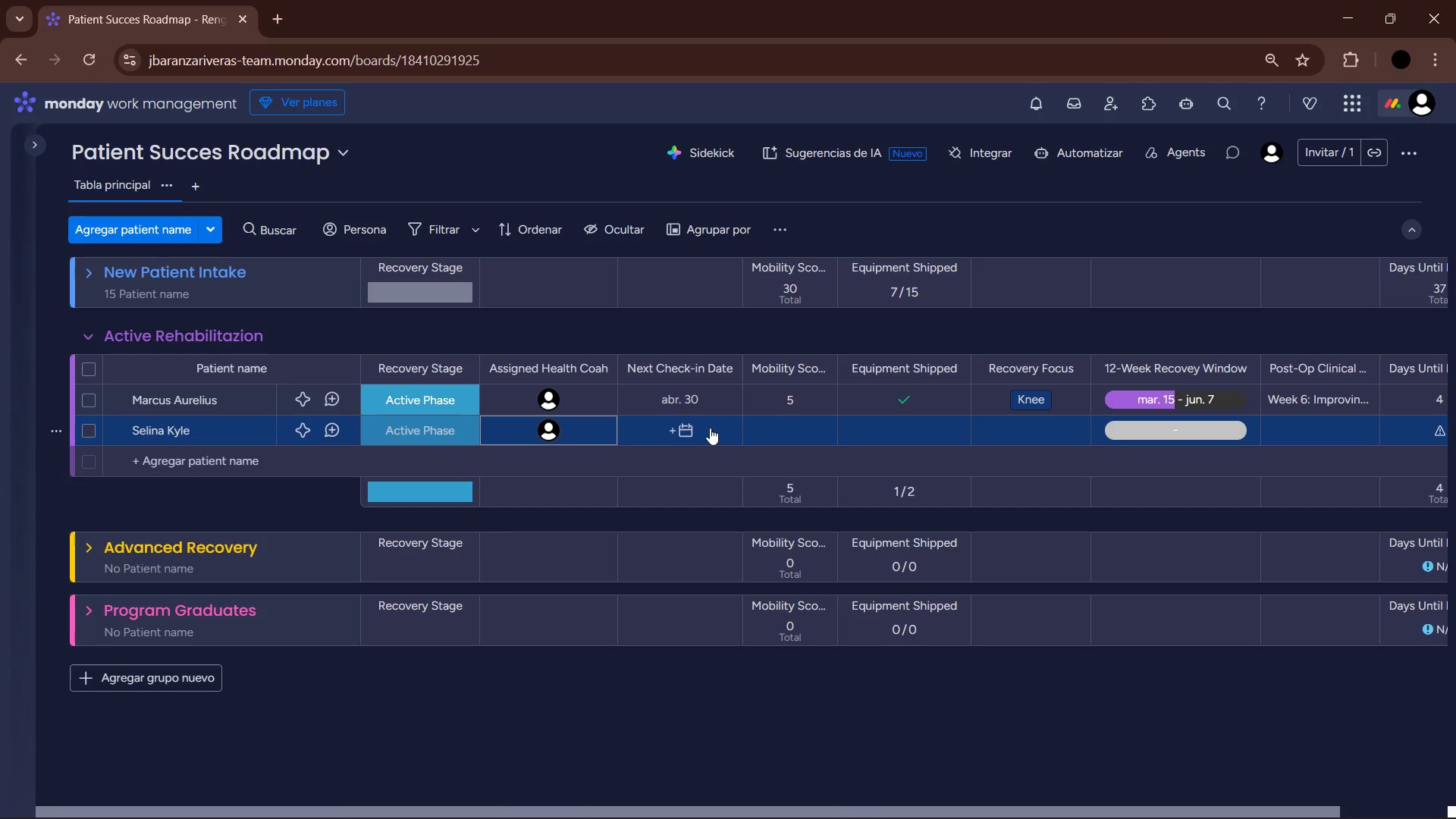 
wait(32.95)
 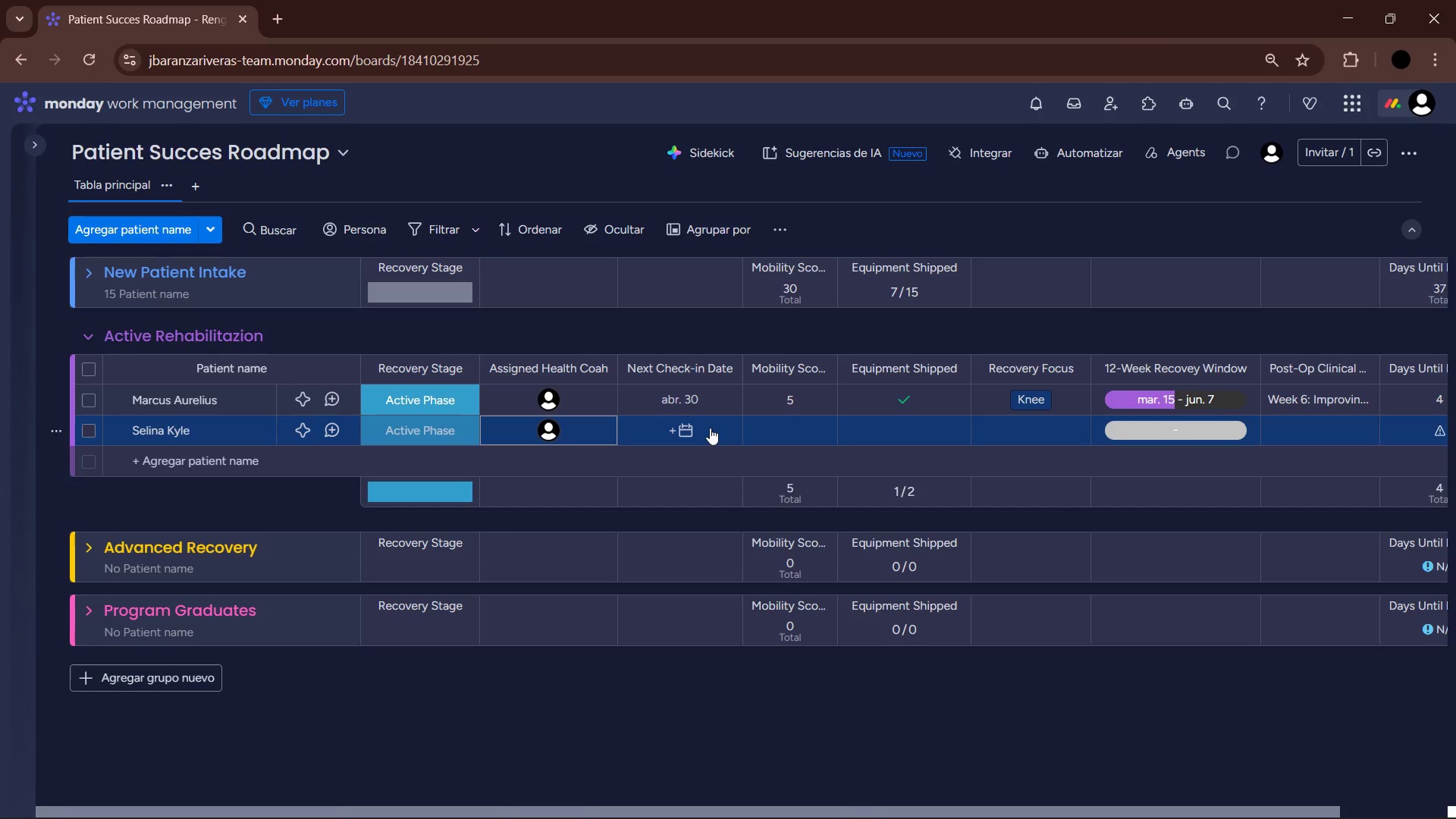 
mouse_move([684, 438])
 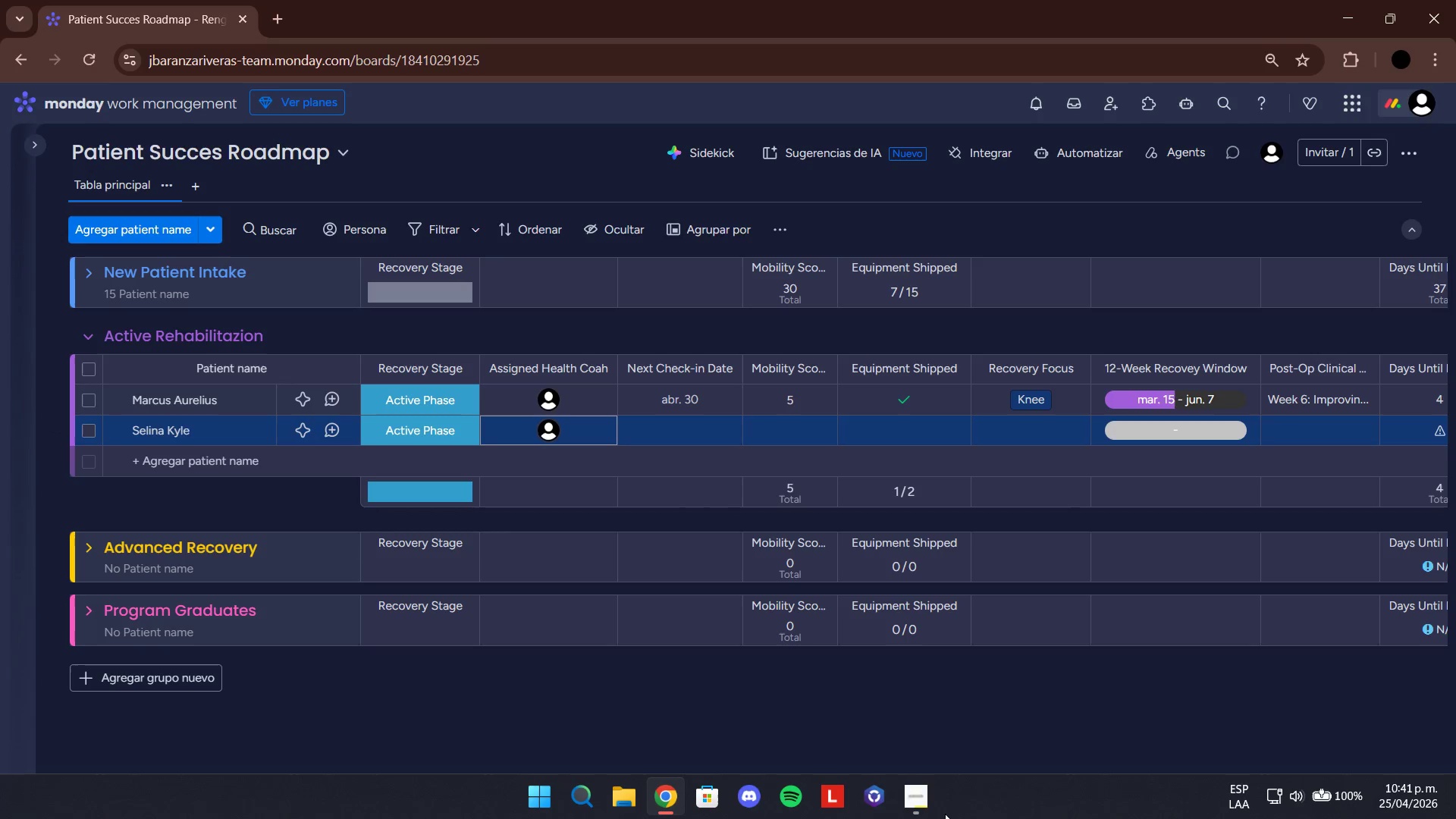 
left_click([924, 799])